 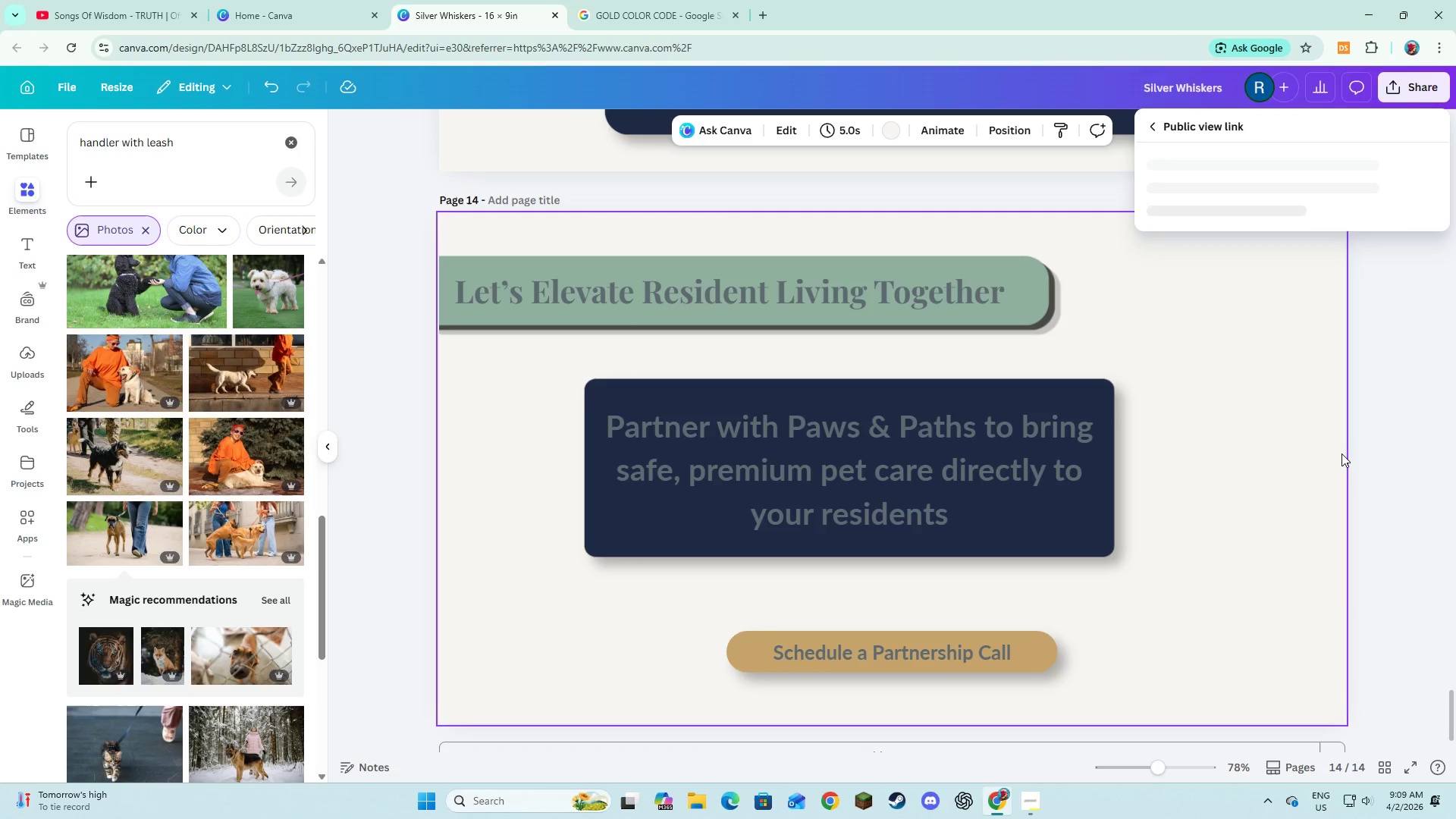 
left_click([1390, 438])
 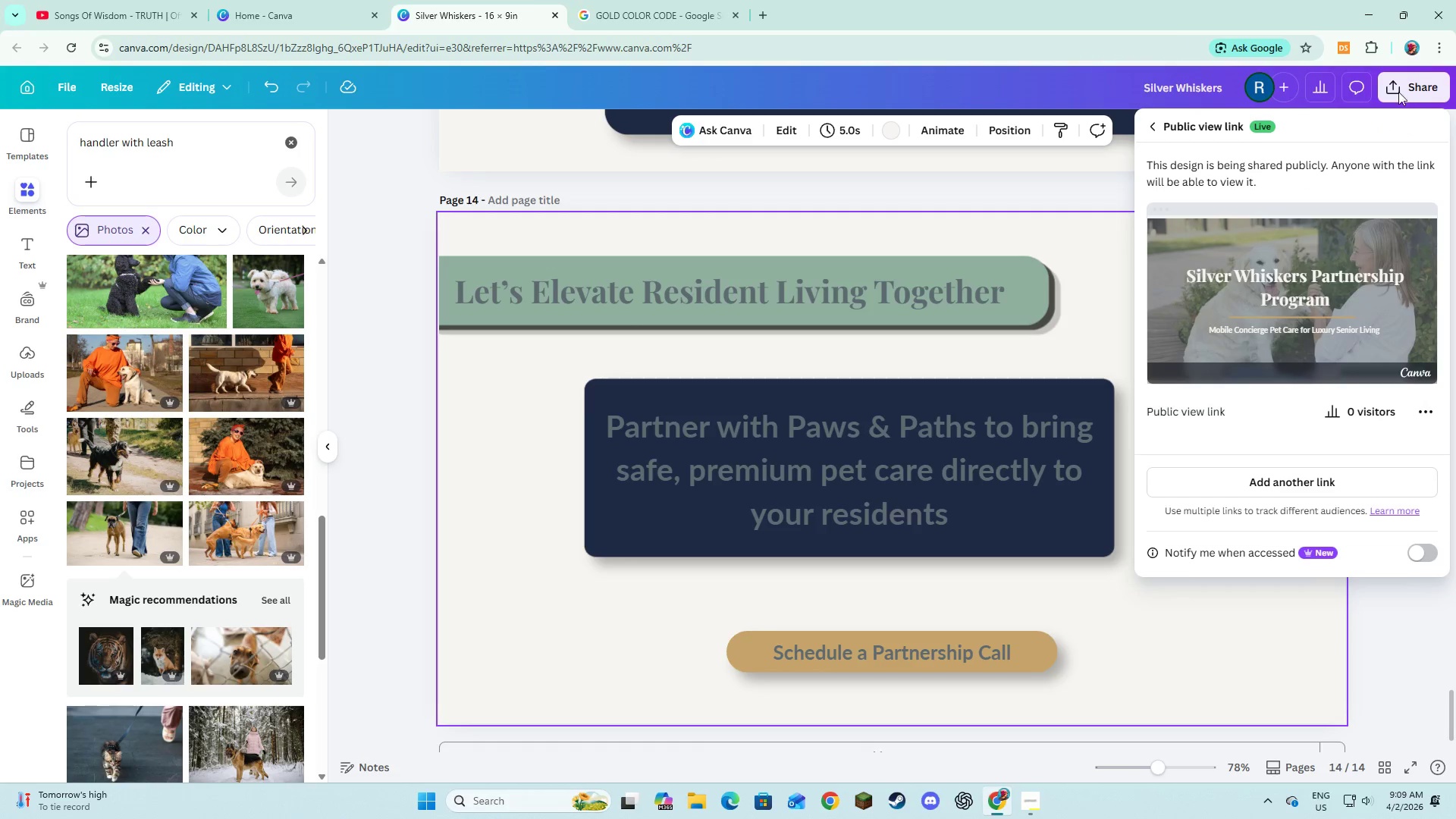 
left_click([1398, 89])
 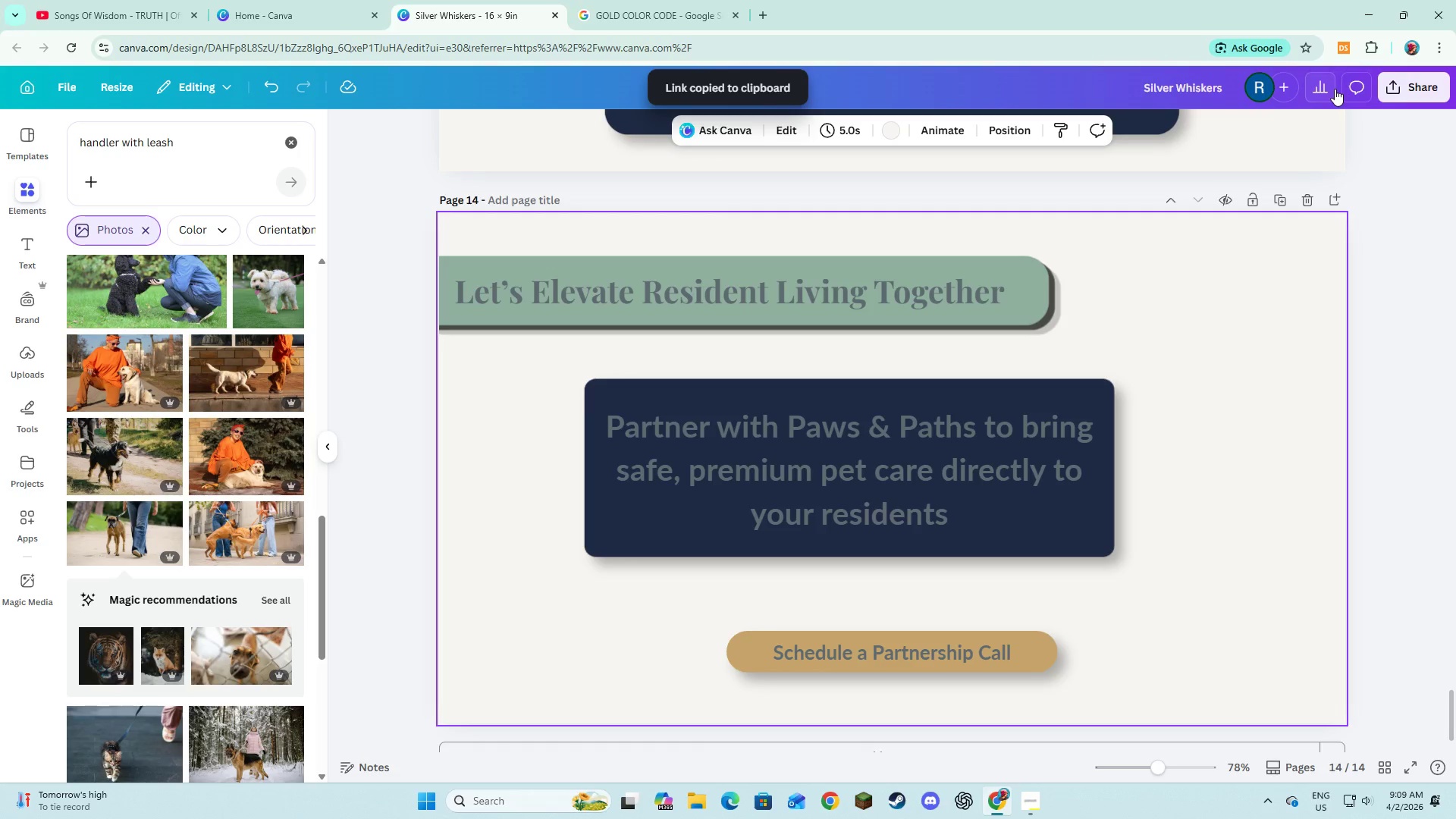 
left_click([1405, 88])
 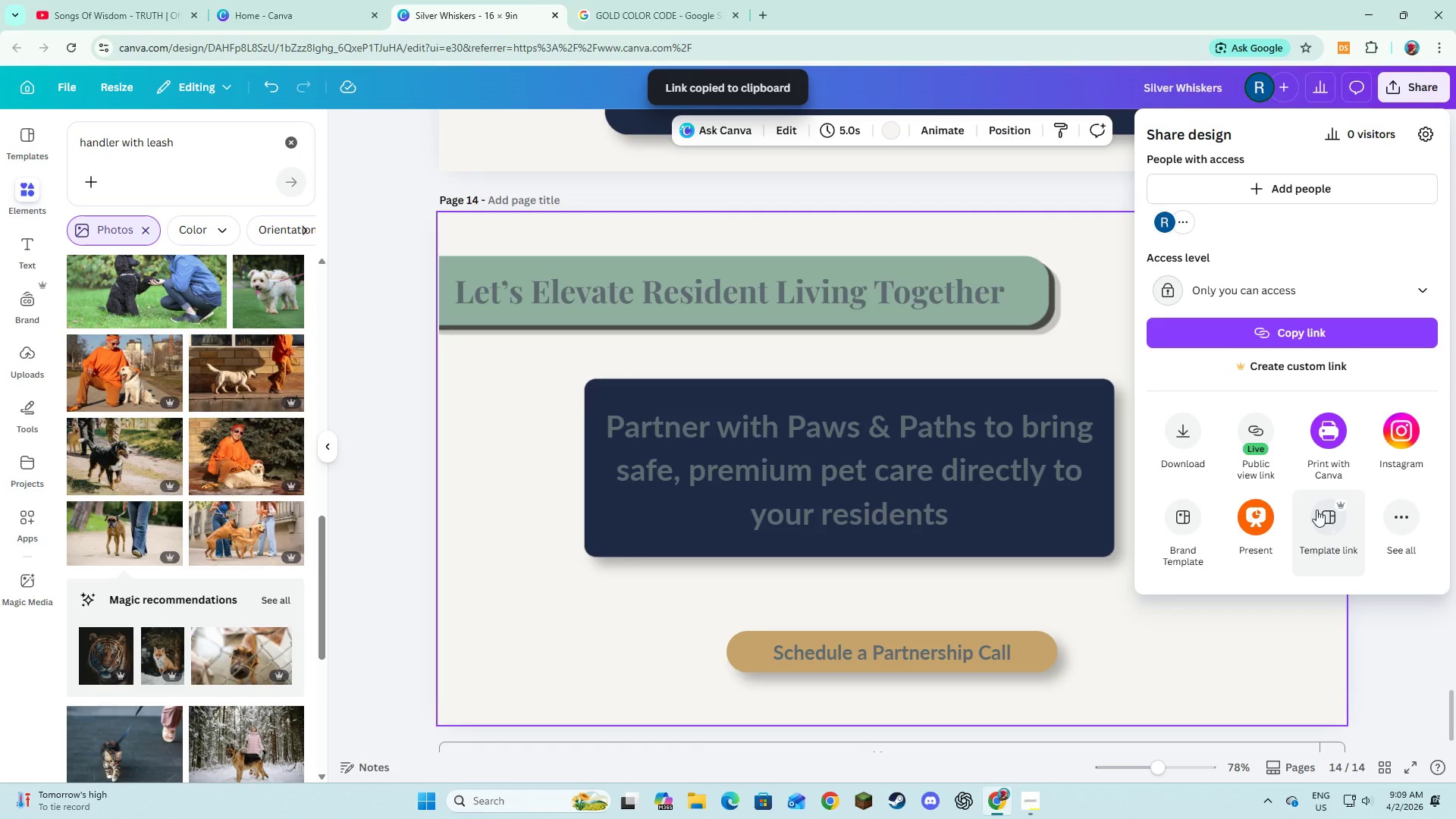 
left_click([1261, 435])
 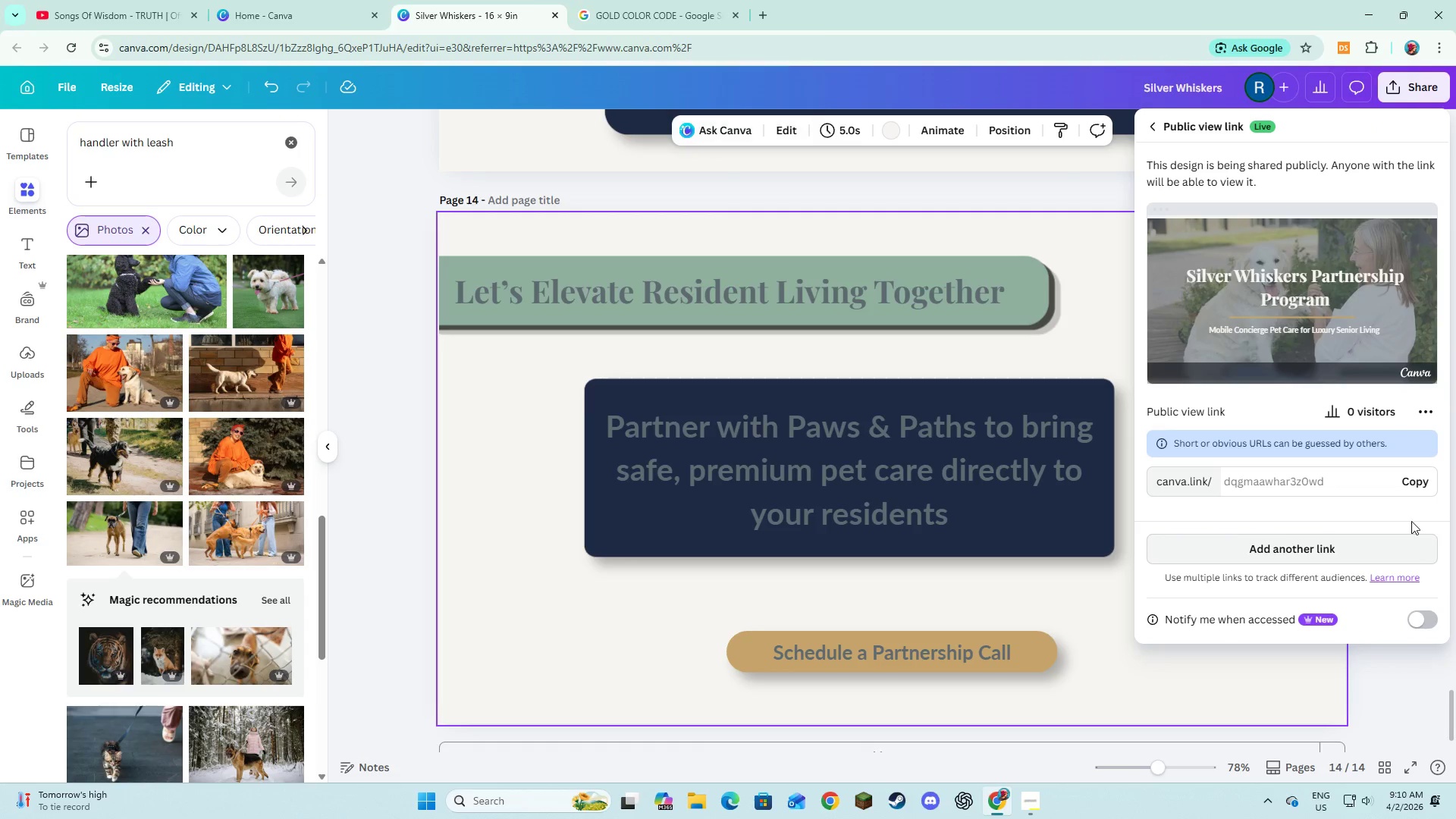 
left_click([1410, 480])
 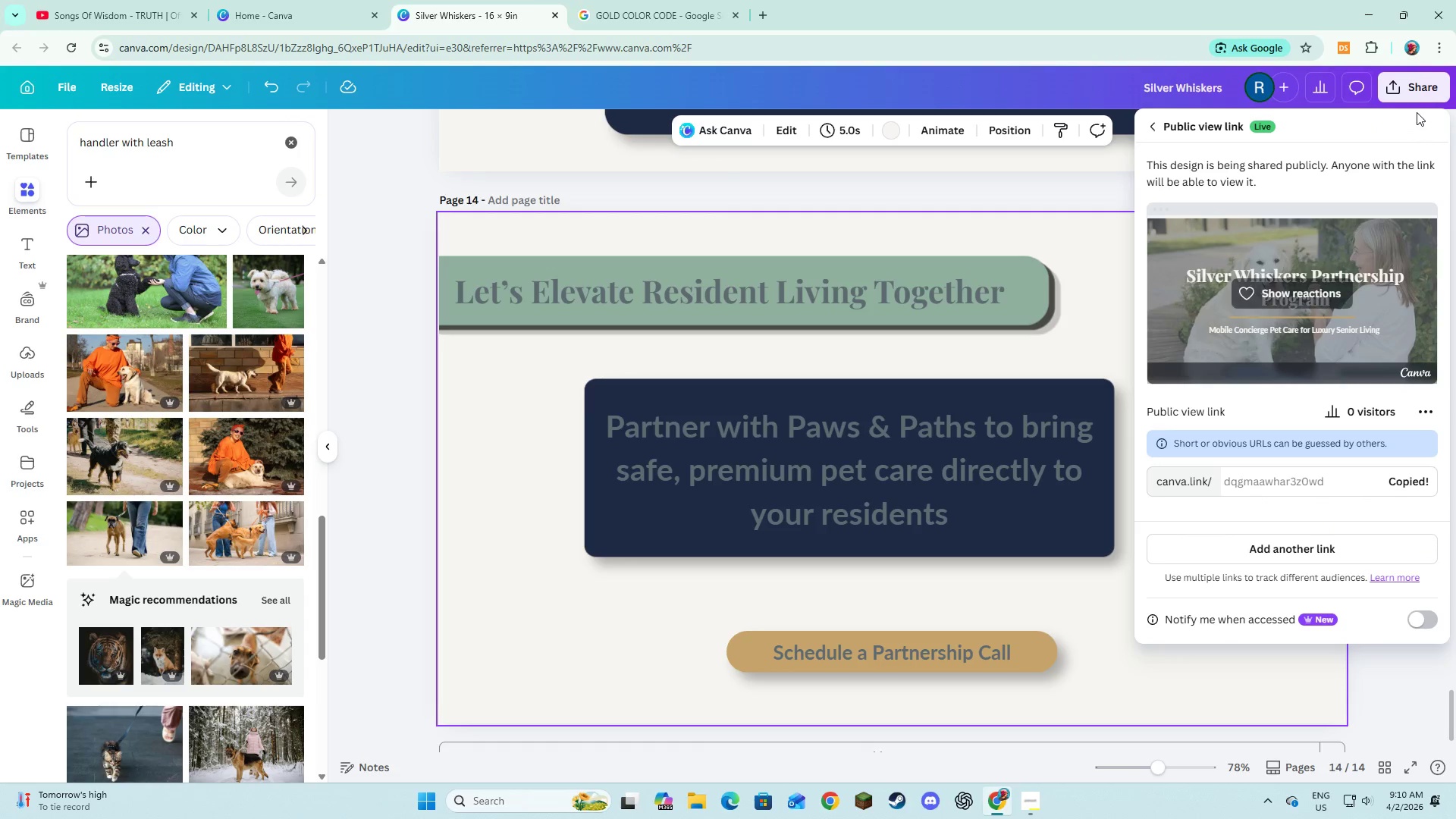 
left_click([1411, 89])
 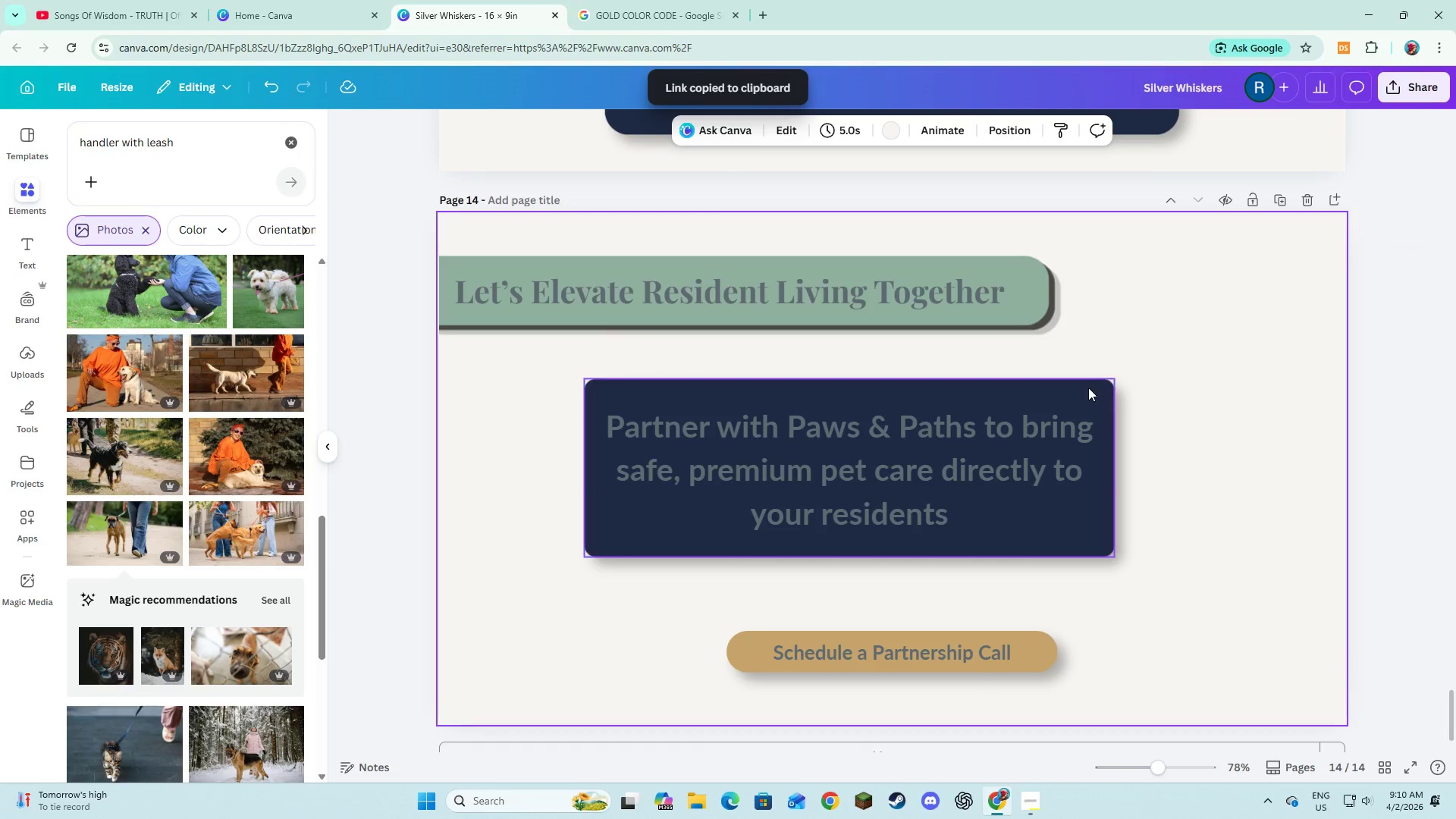 
key(Alt+AltLeft)
 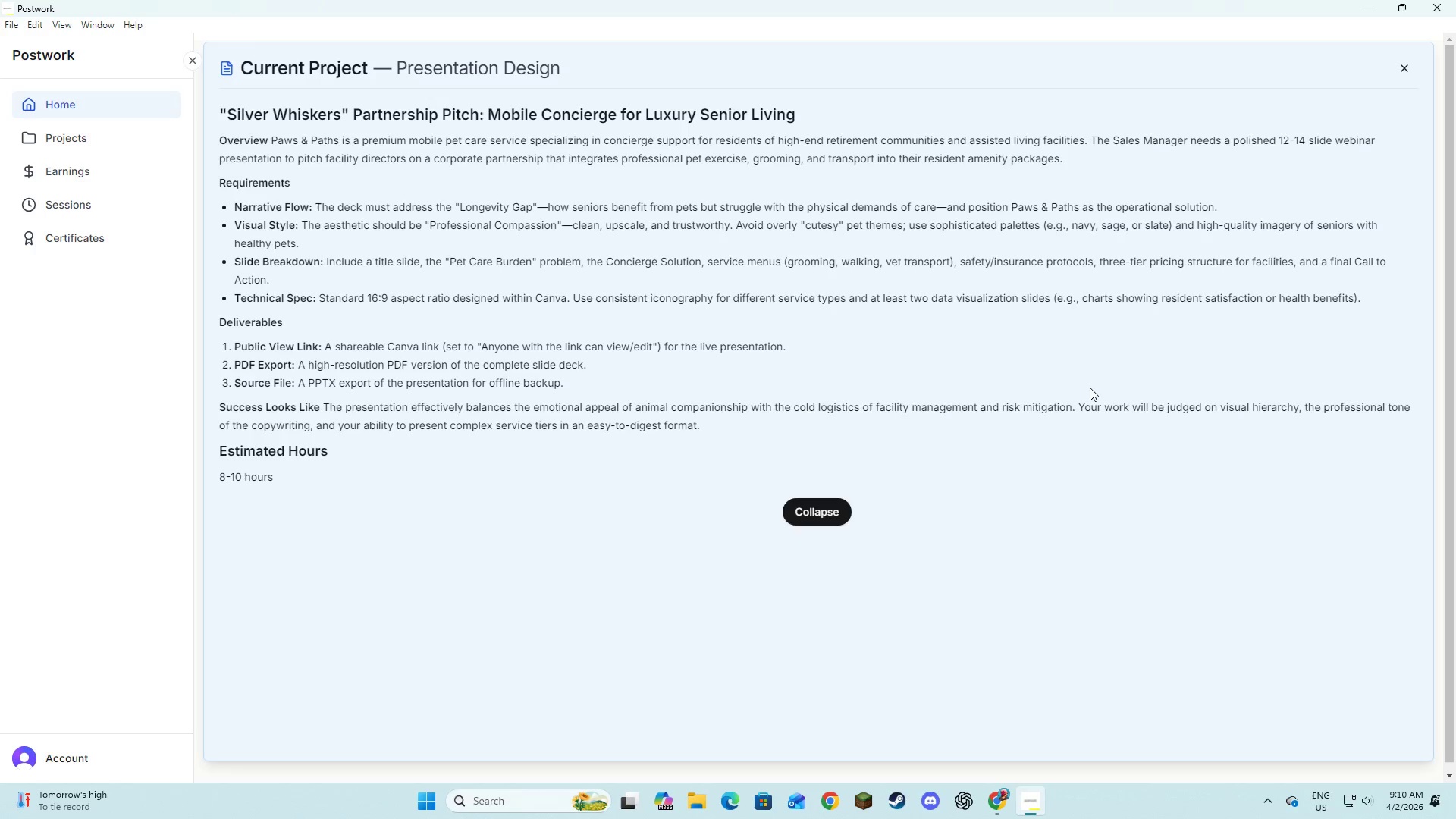 
key(Alt+Tab)